 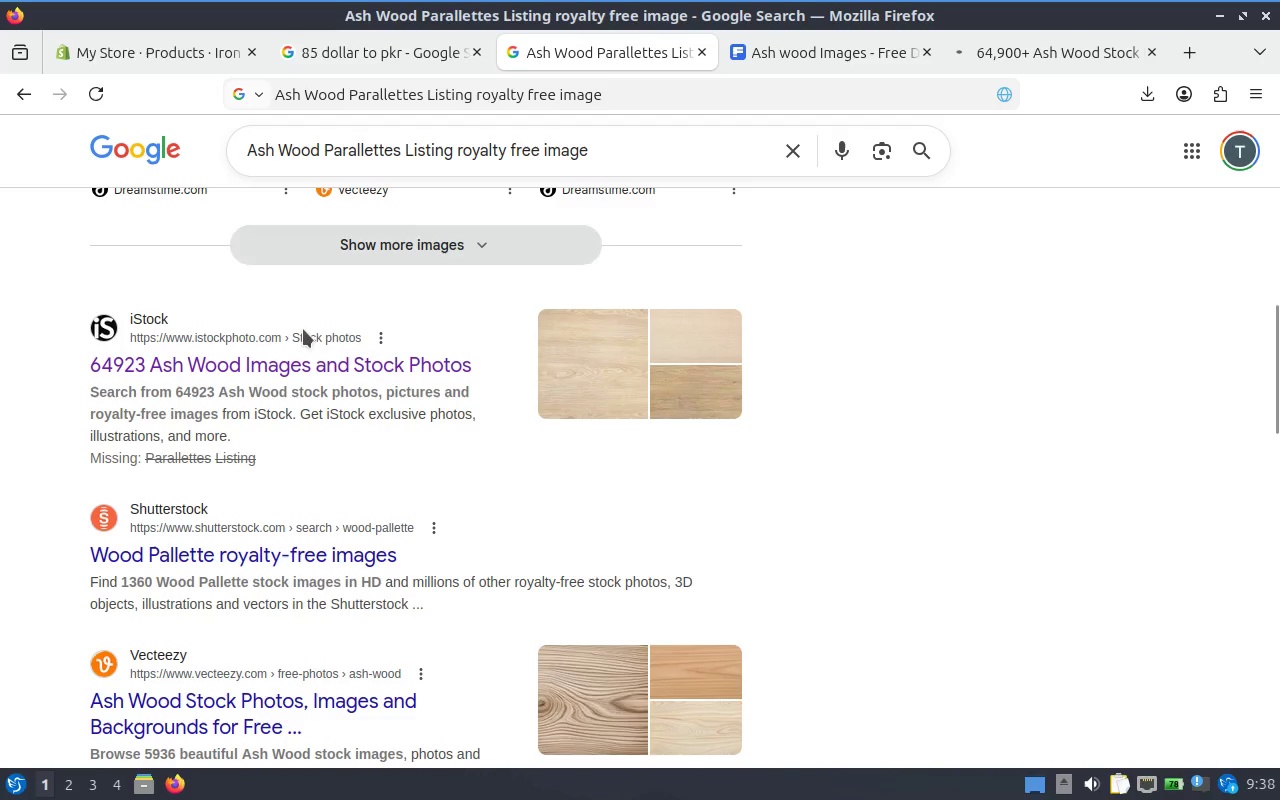 
left_click([1020, 54])
 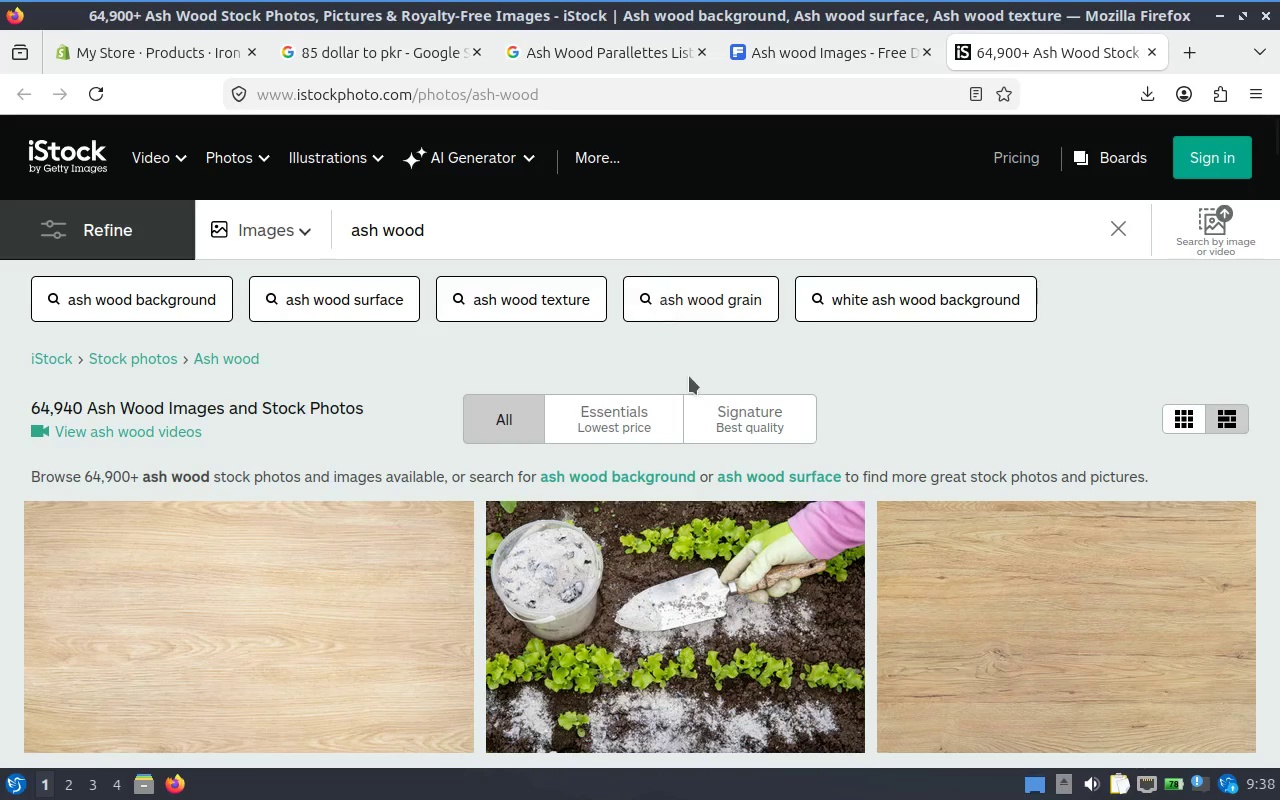 
scroll: coordinate [778, 360], scroll_direction: down, amount: 4.0
 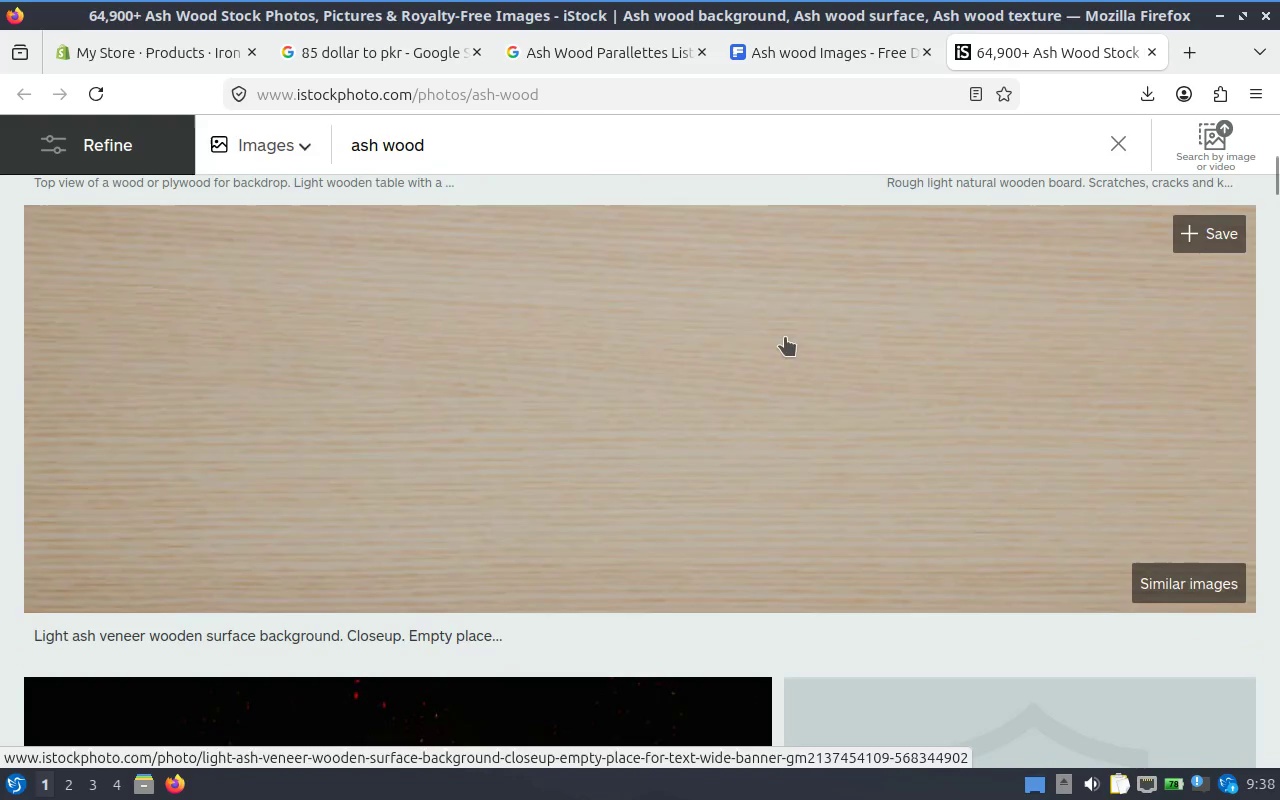 
scroll: coordinate [763, 345], scroll_direction: up, amount: 3.0
 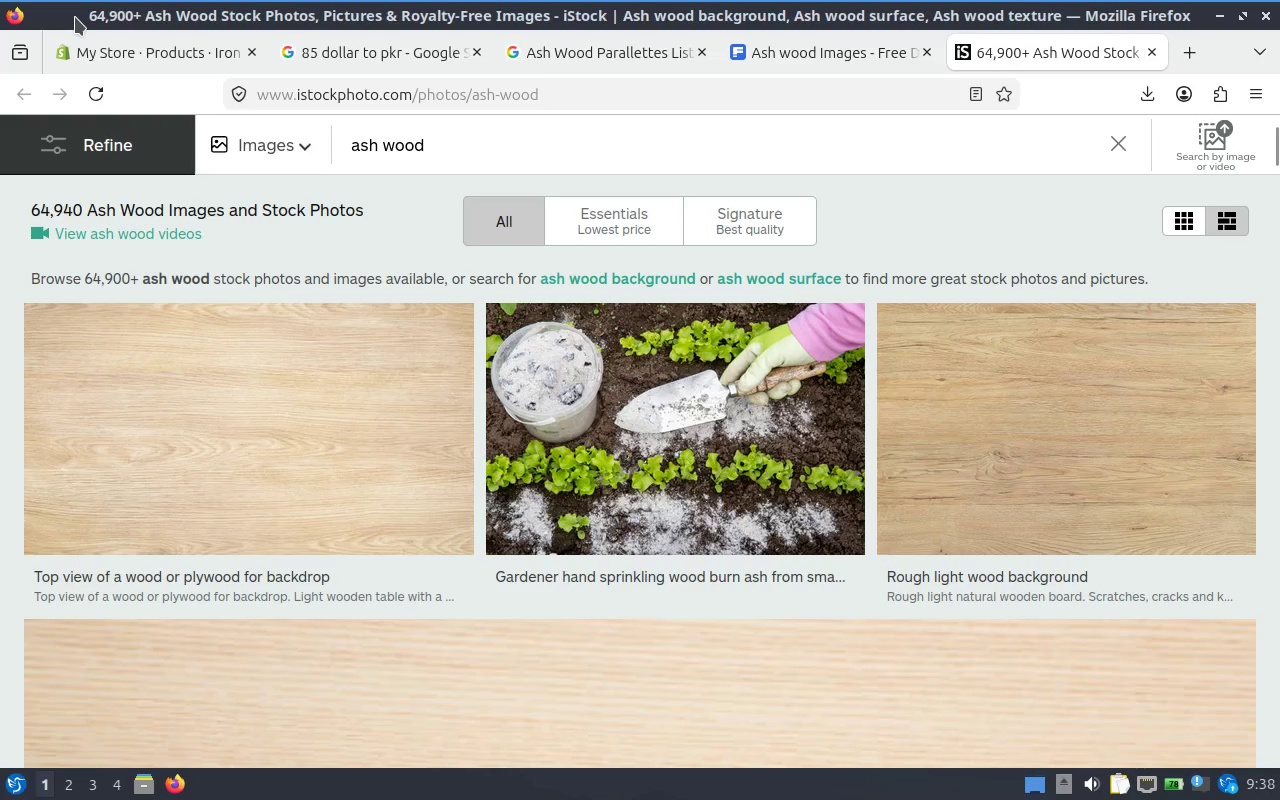 
key(Alt+AltLeft)
 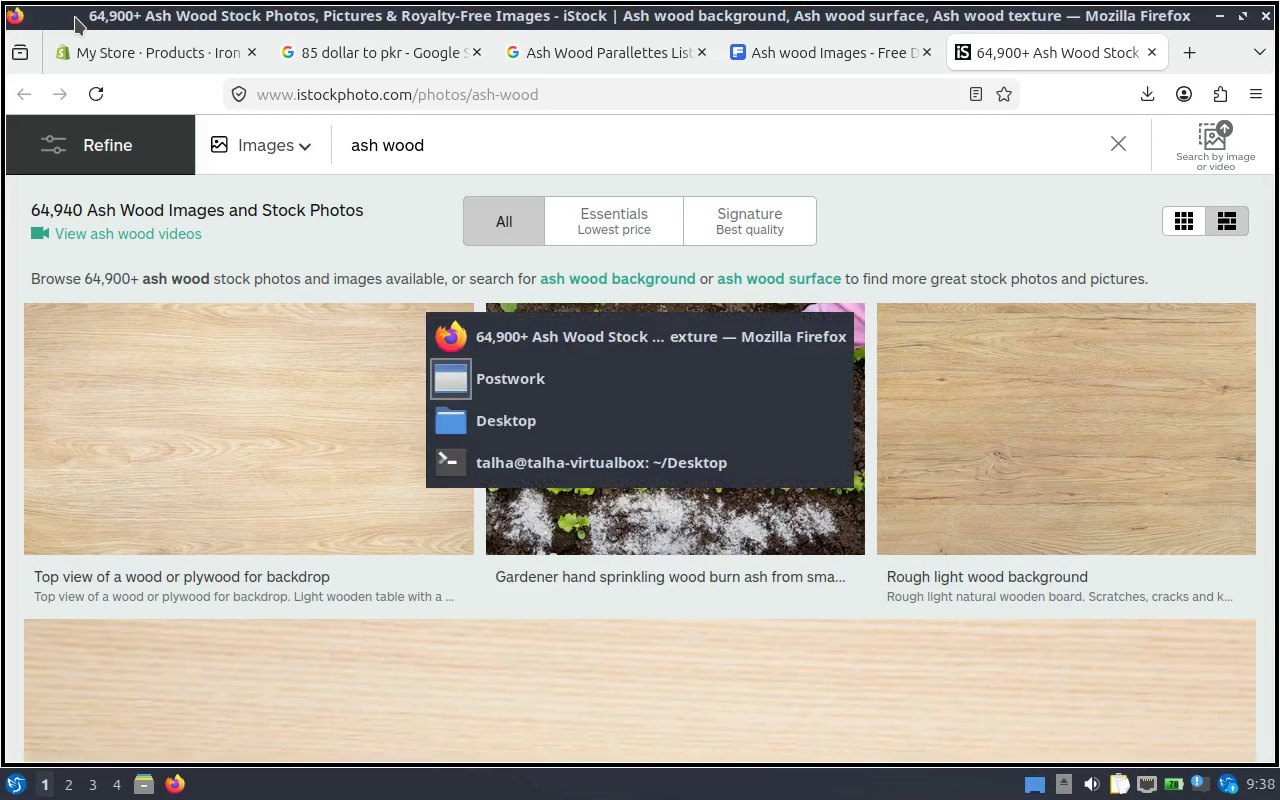 
key(Alt+Tab)